 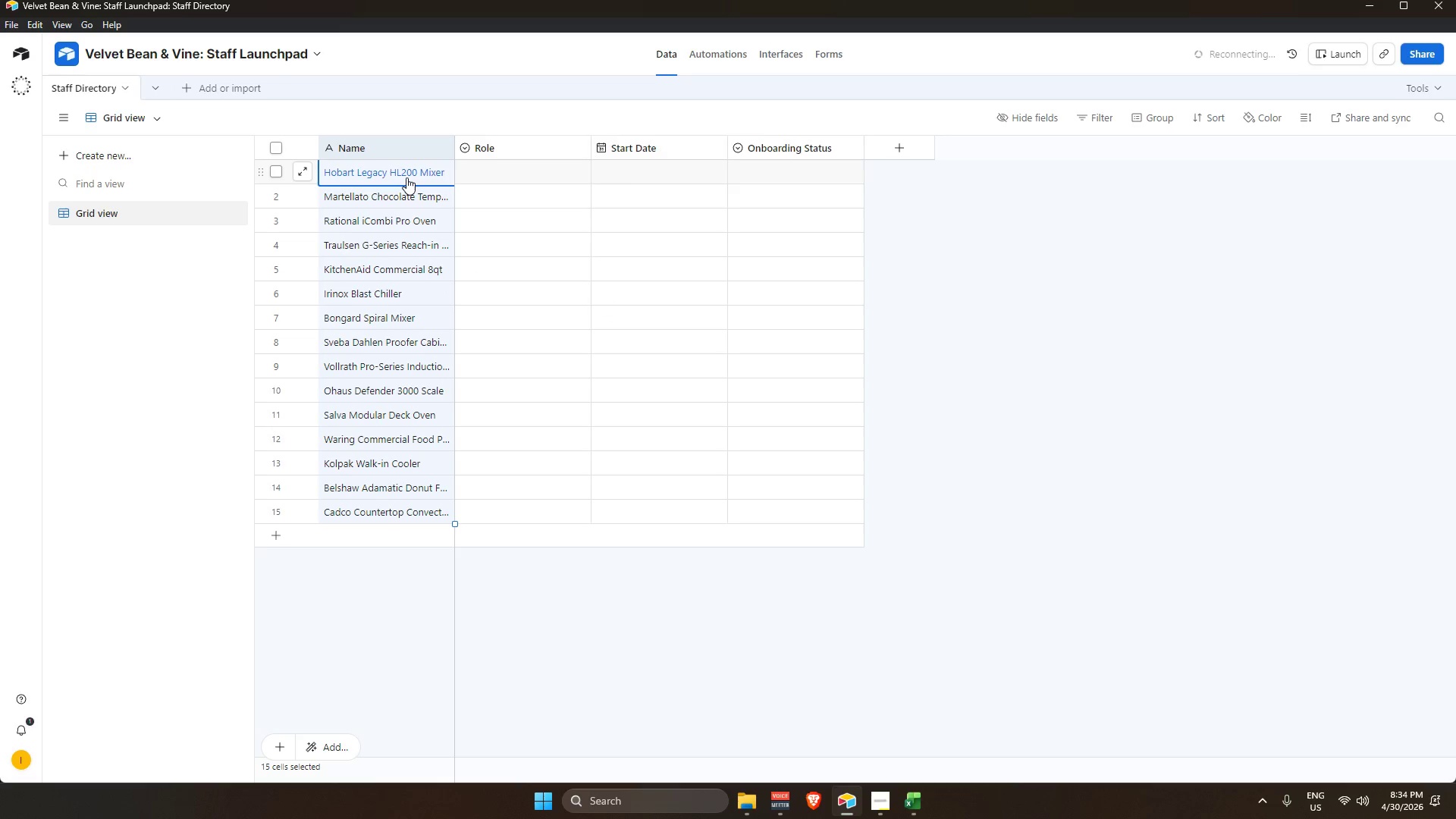 
mouse_move([377, 158])
 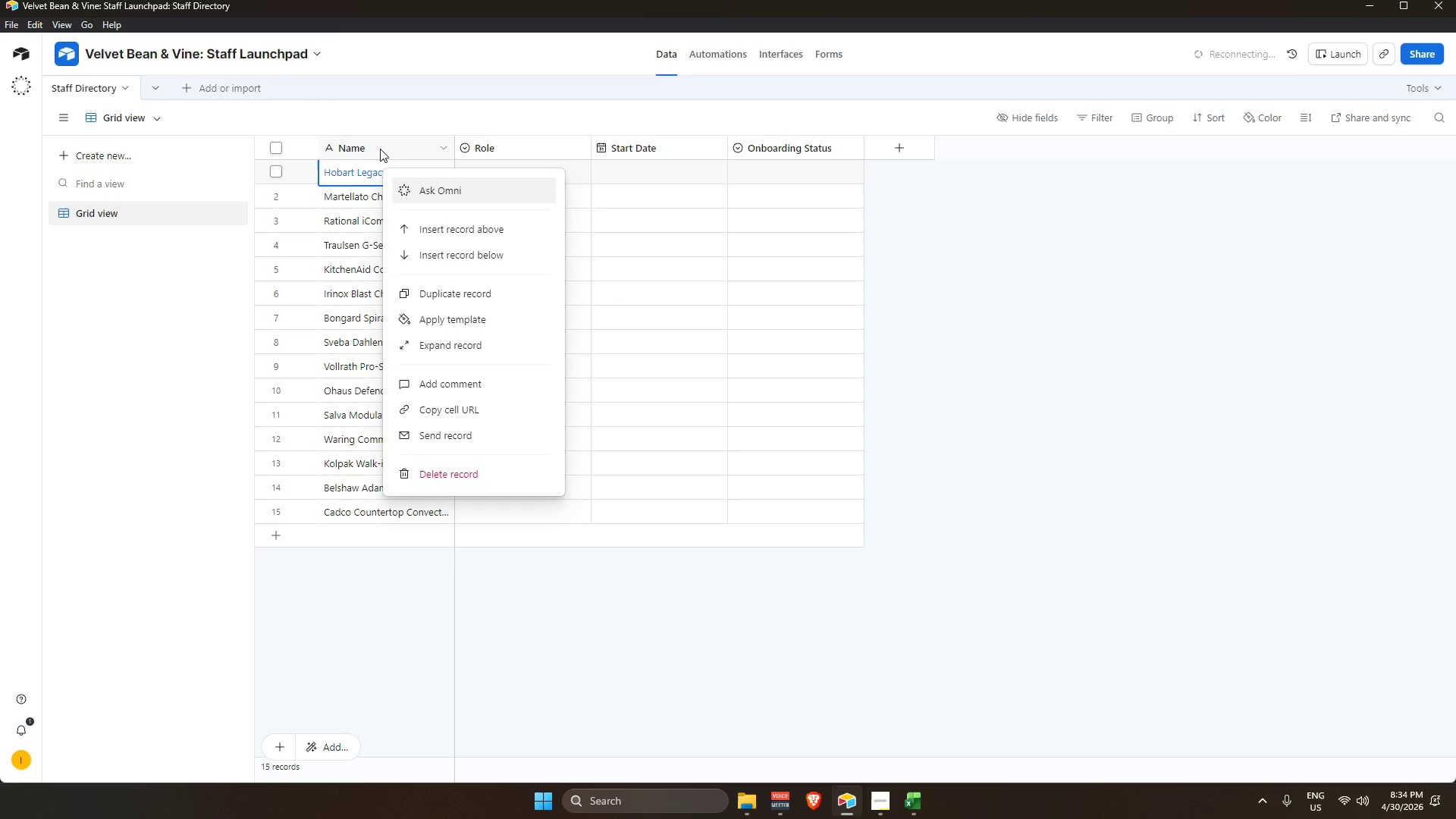 
left_click([380, 149])
 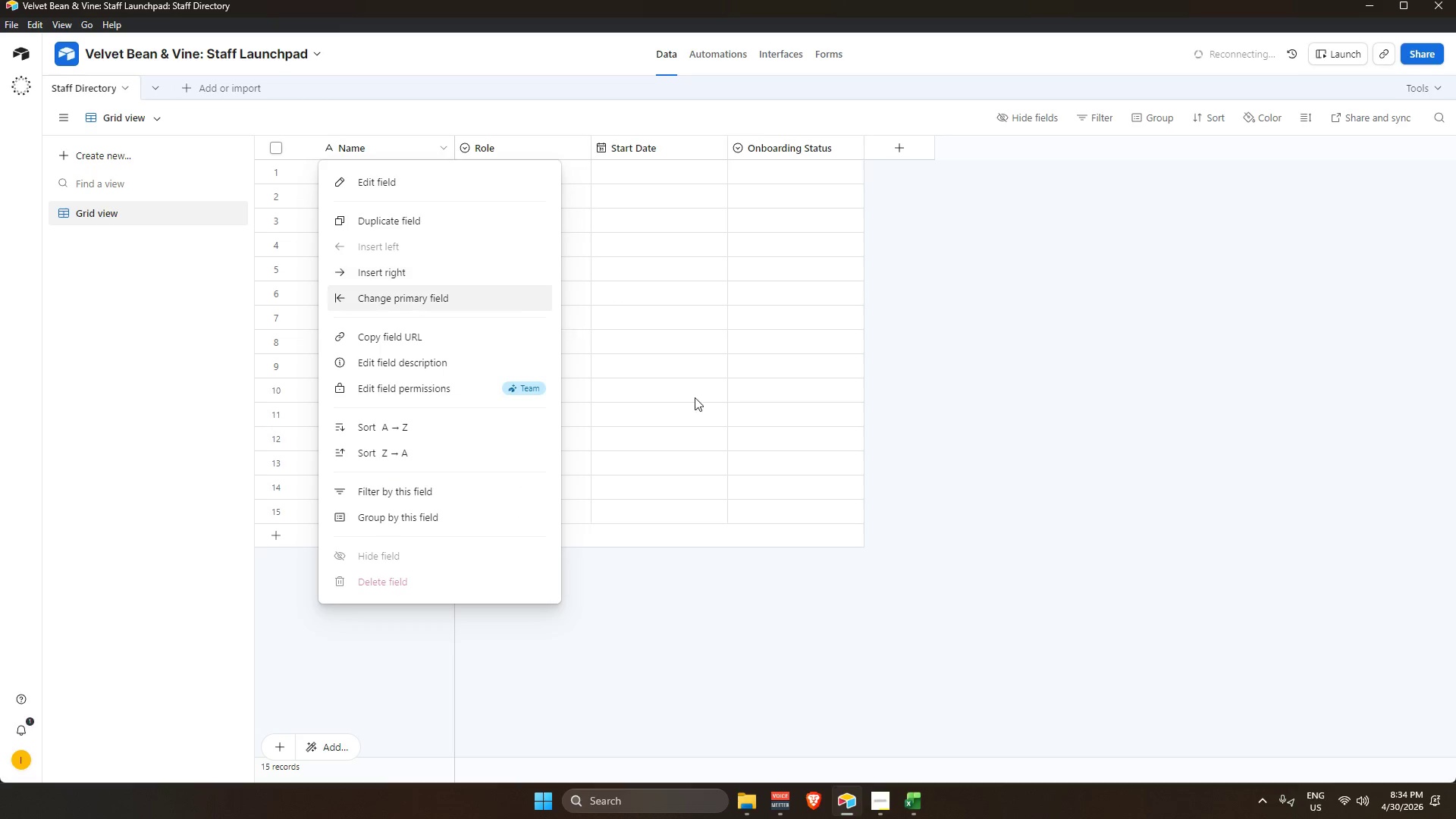 
wait(5.43)
 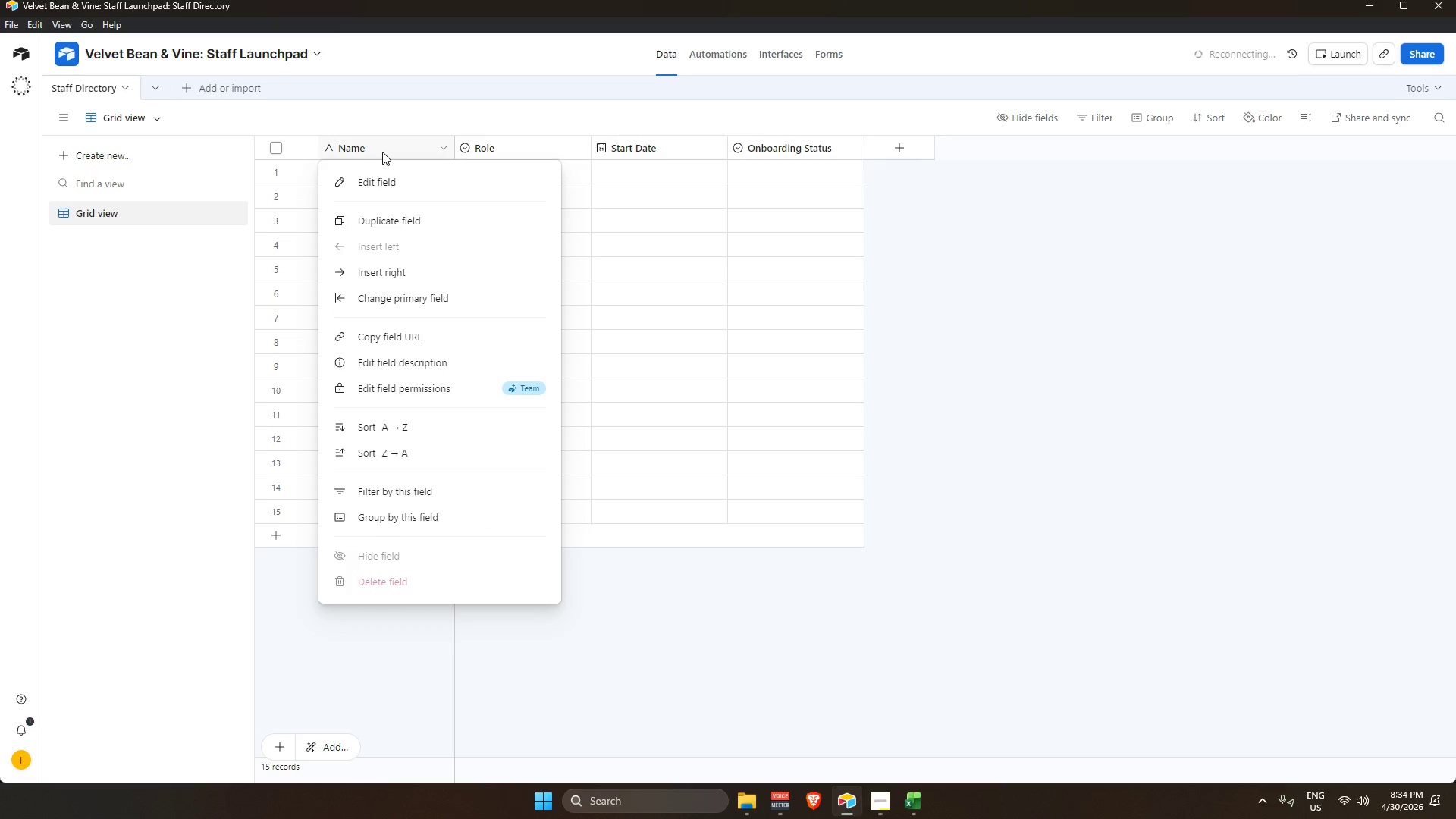 
mouse_move([407, 168])
 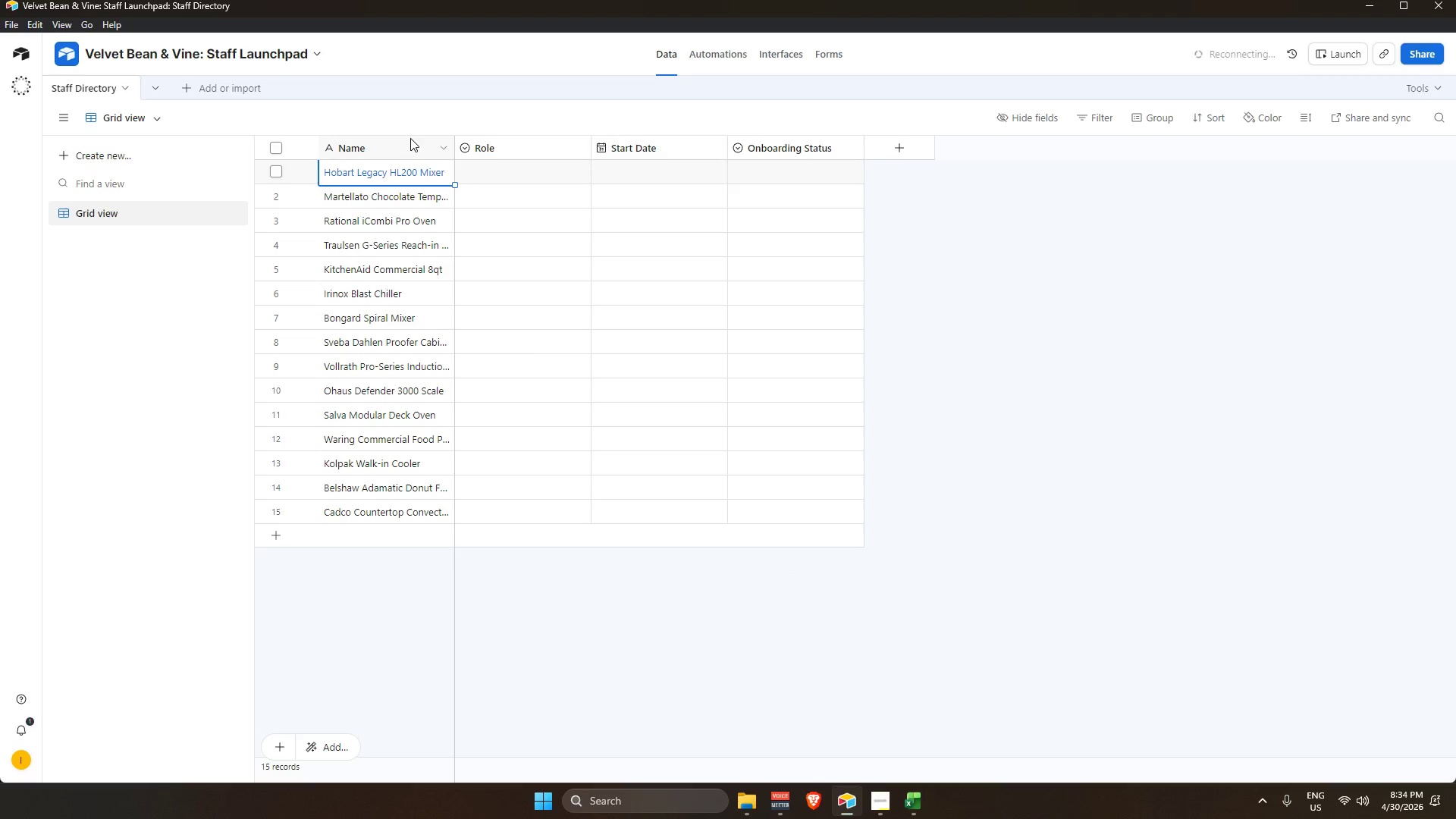 
right_click([410, 147])
 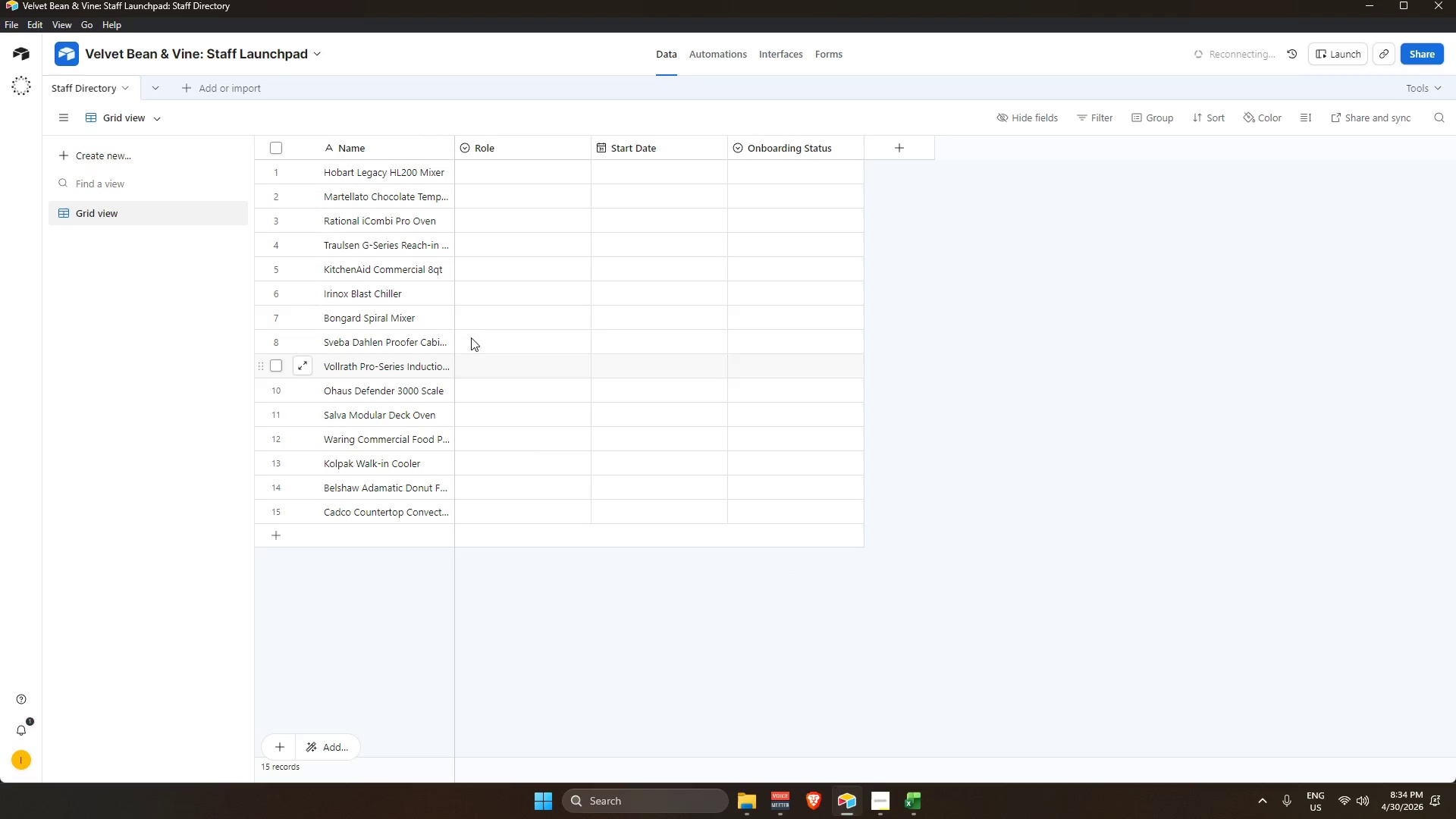 
left_click([422, 165])
 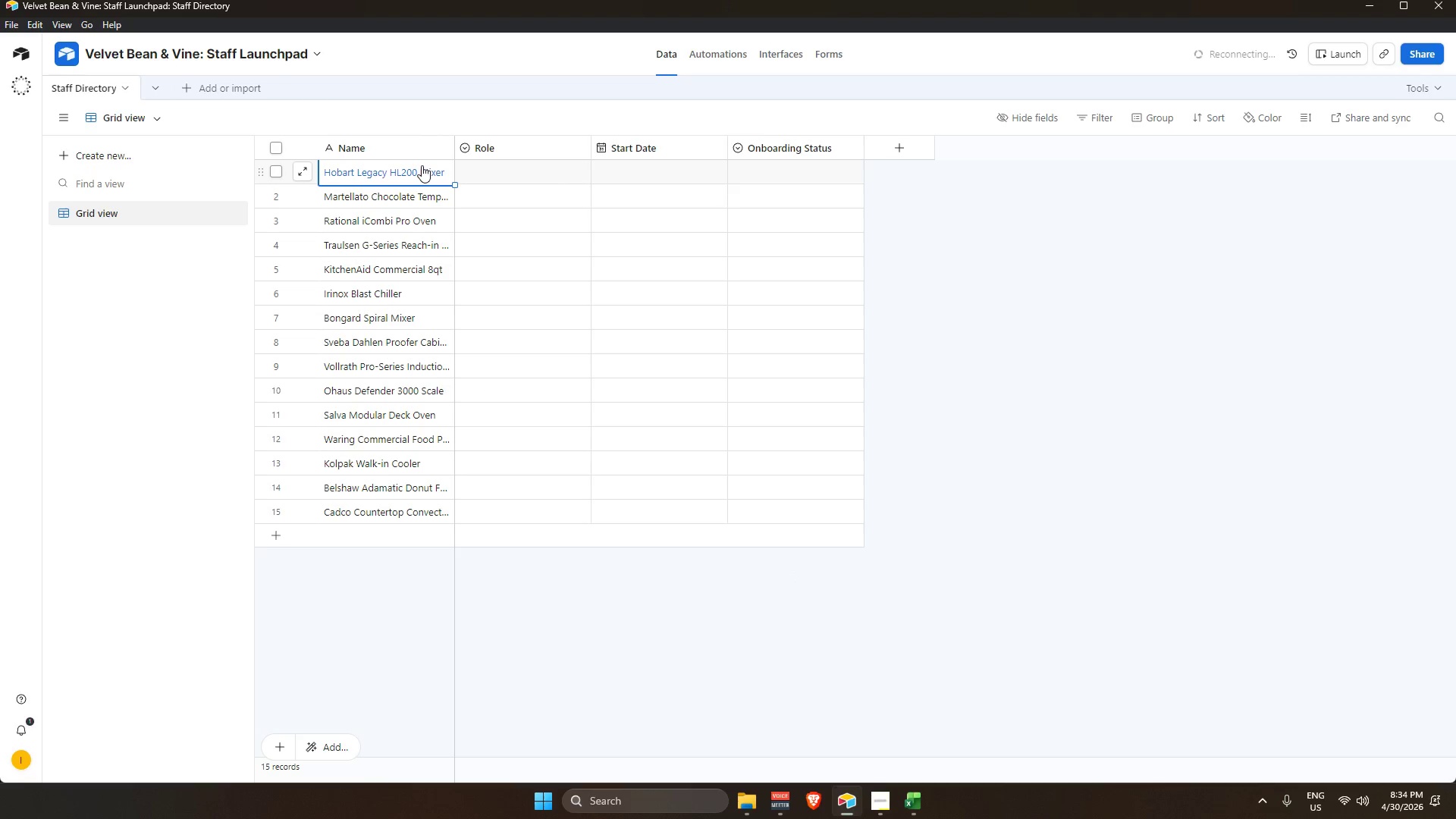 
key(Control+V)
 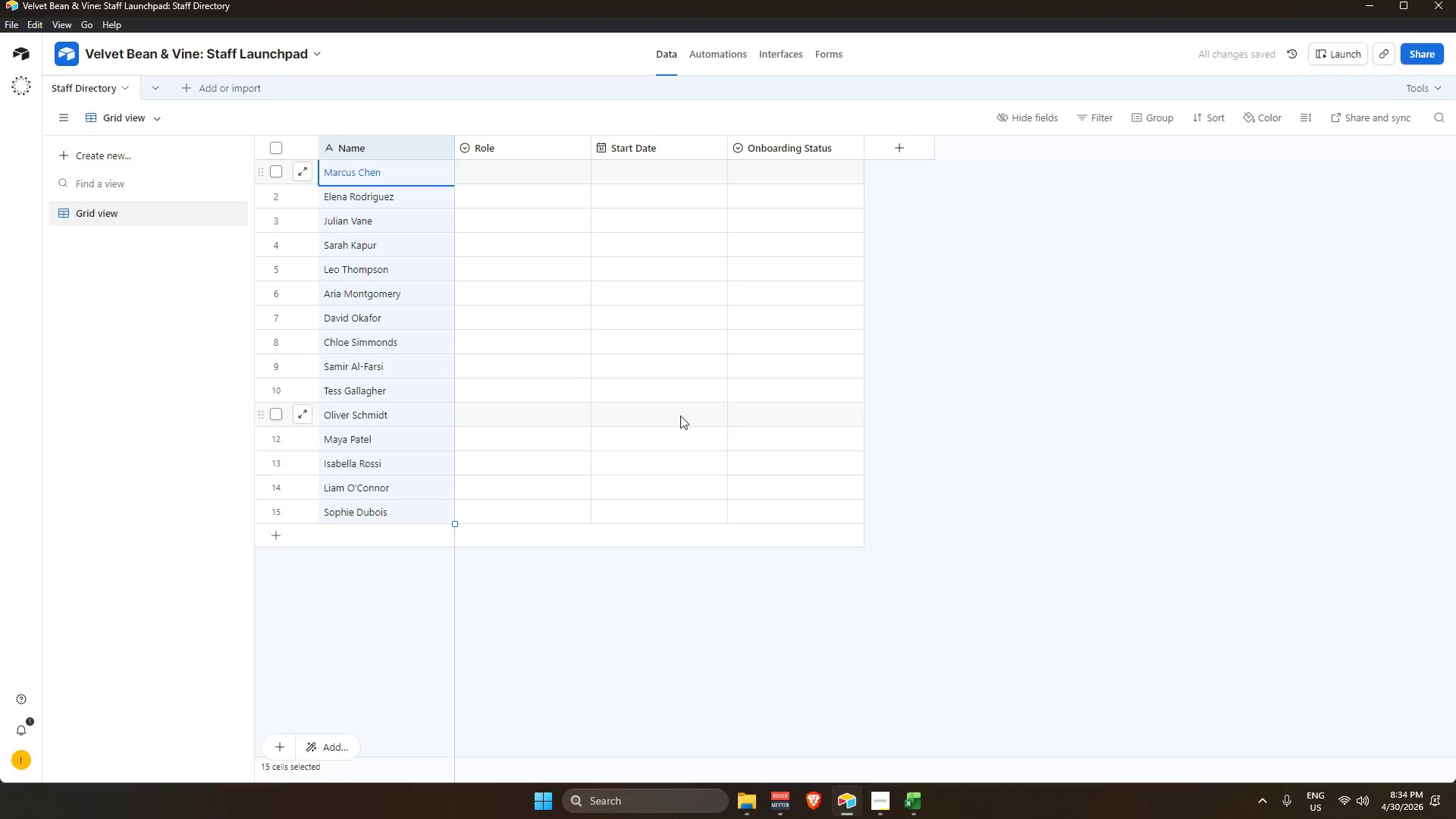 
wait(7.62)
 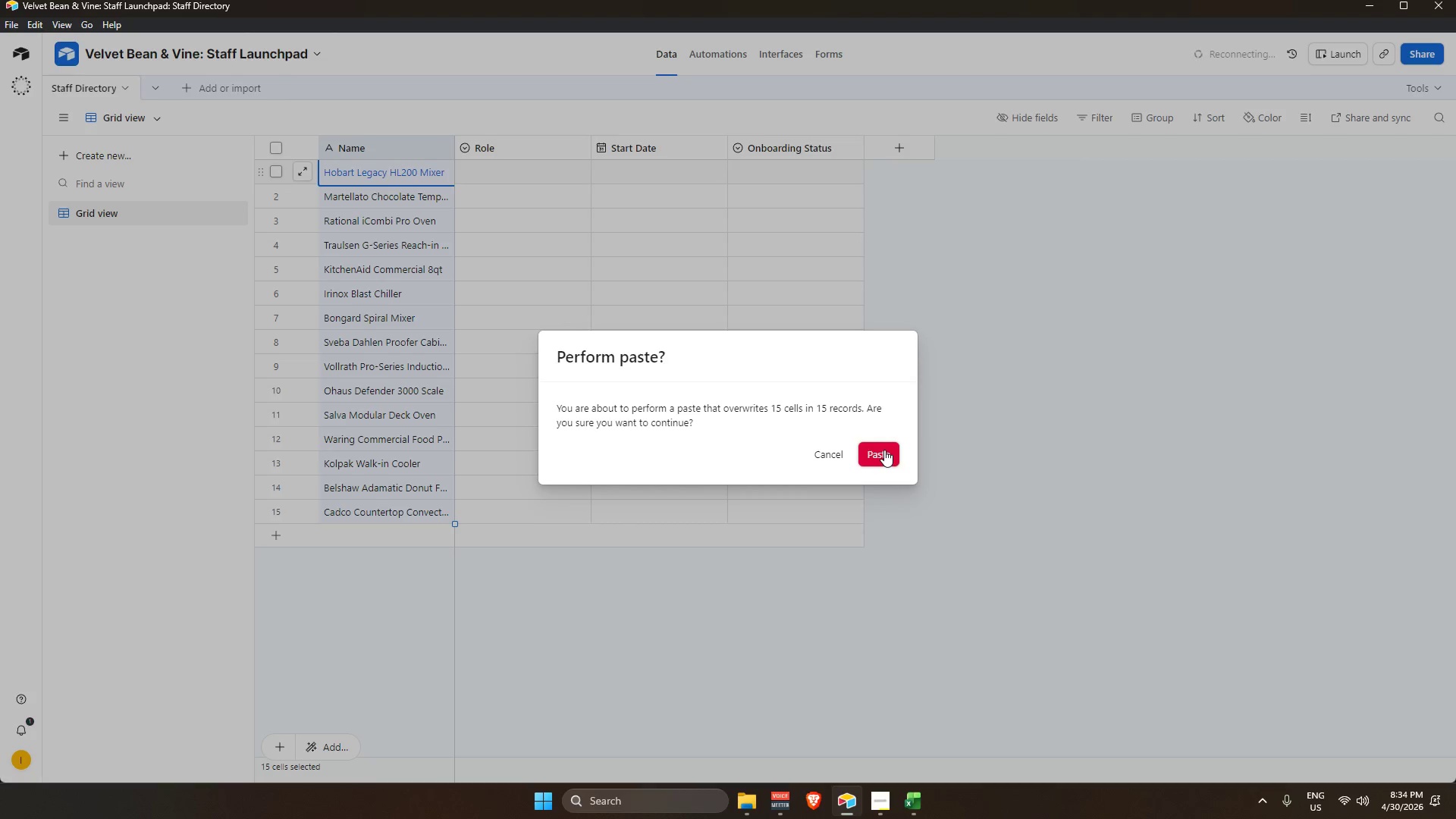 
key(Alt+AltLeft)
 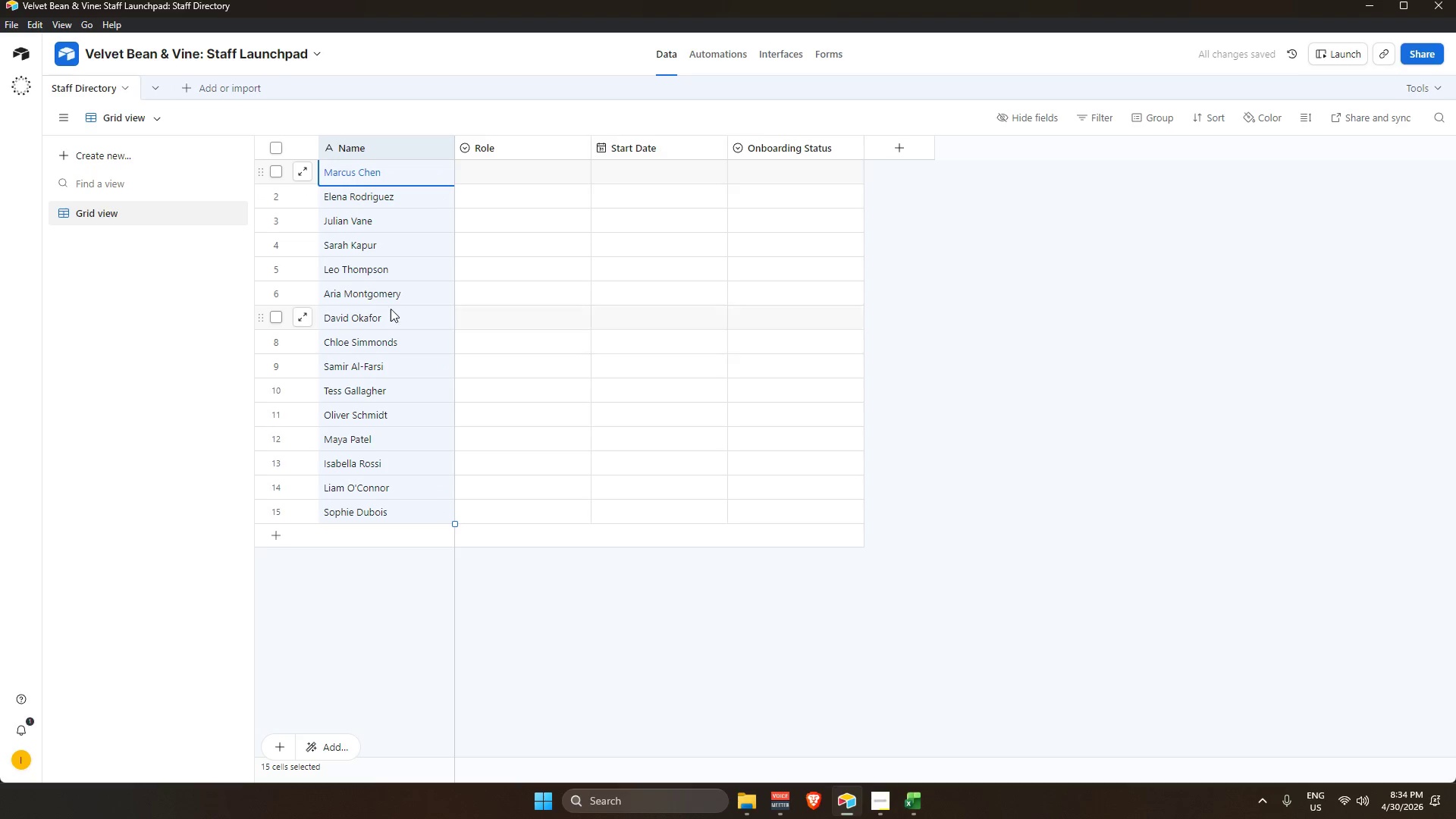 
key(Alt+Tab)